 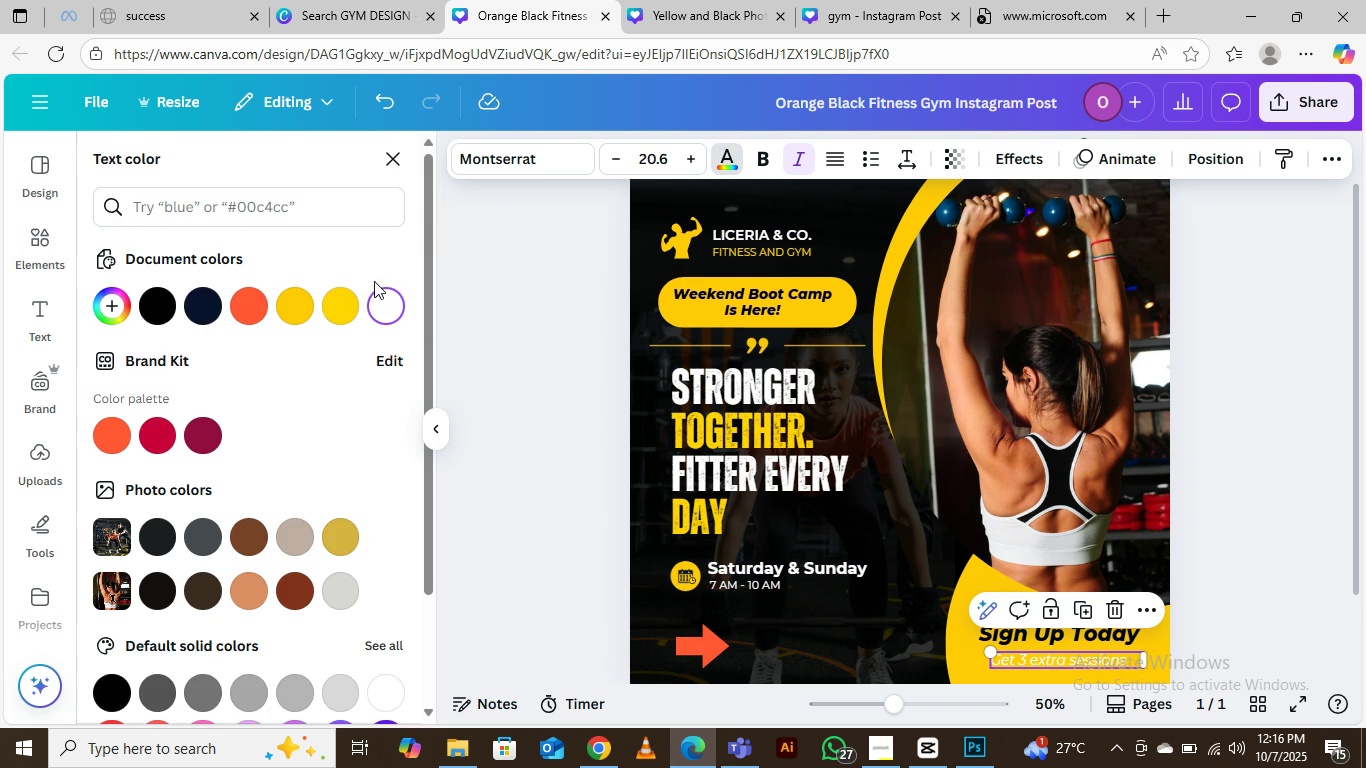 
left_click([146, 305])
 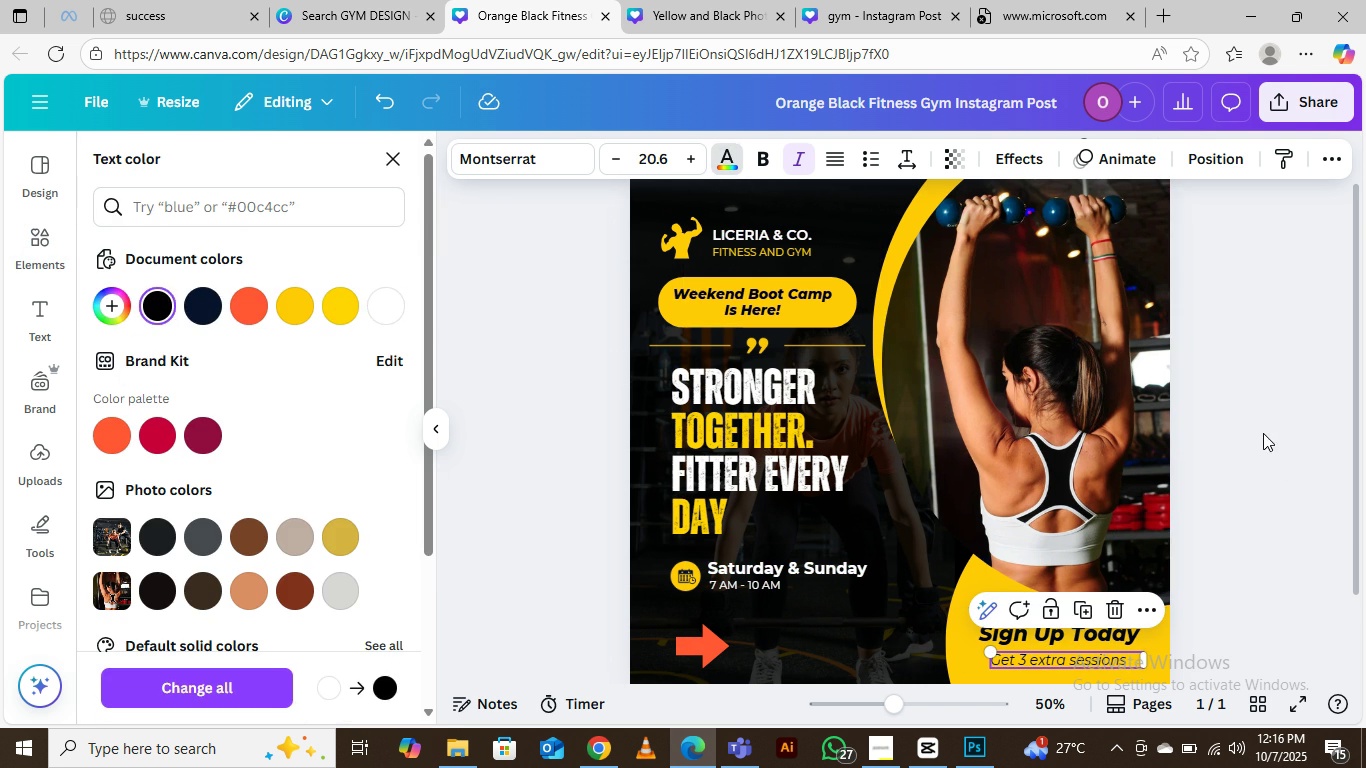 
left_click([1259, 421])
 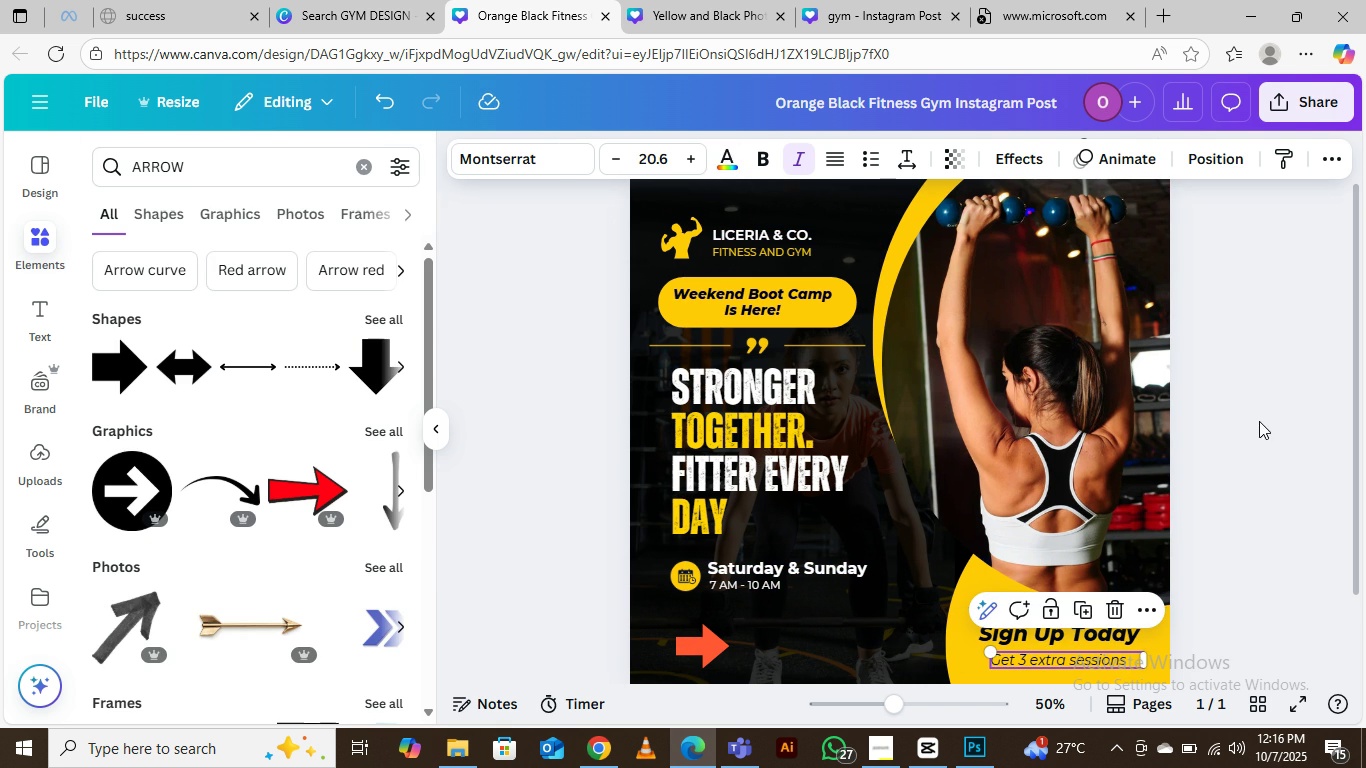 
left_click([1259, 421])
 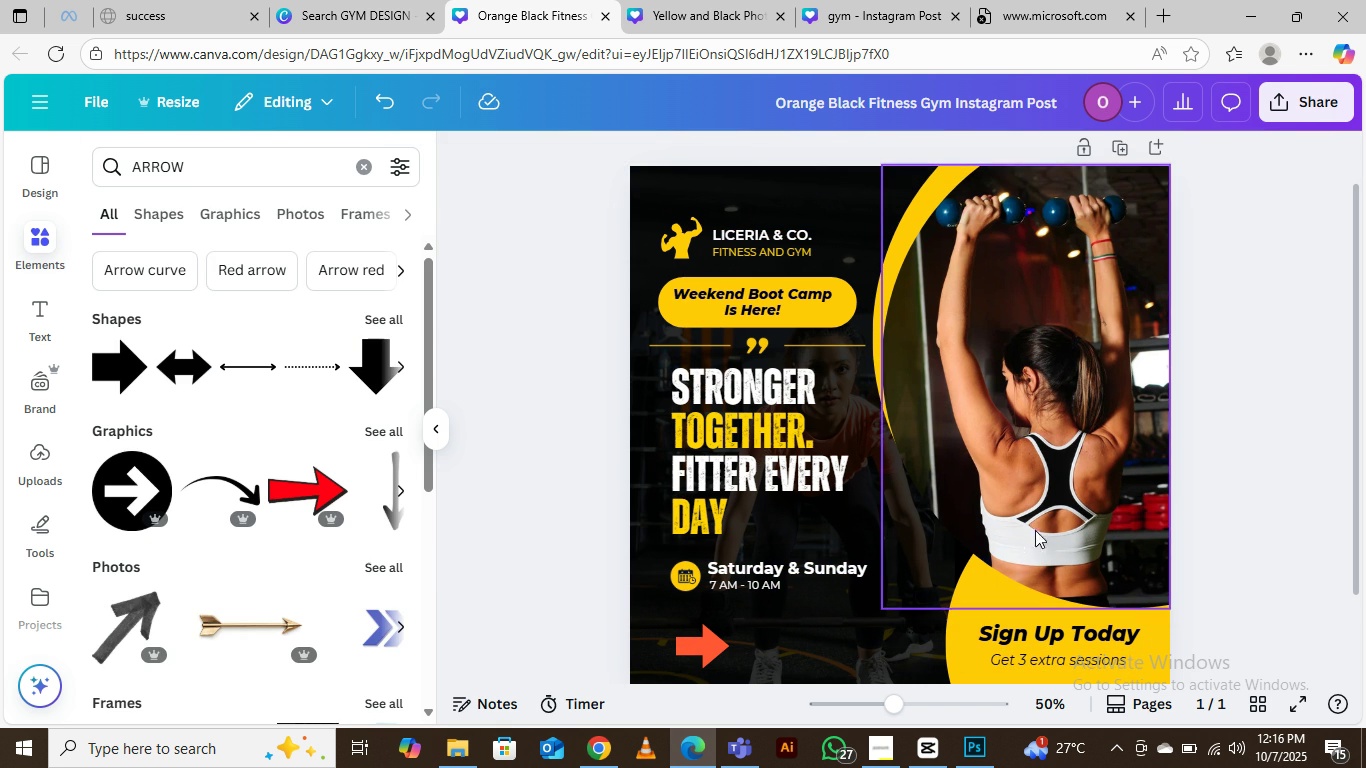 
wait(5.26)
 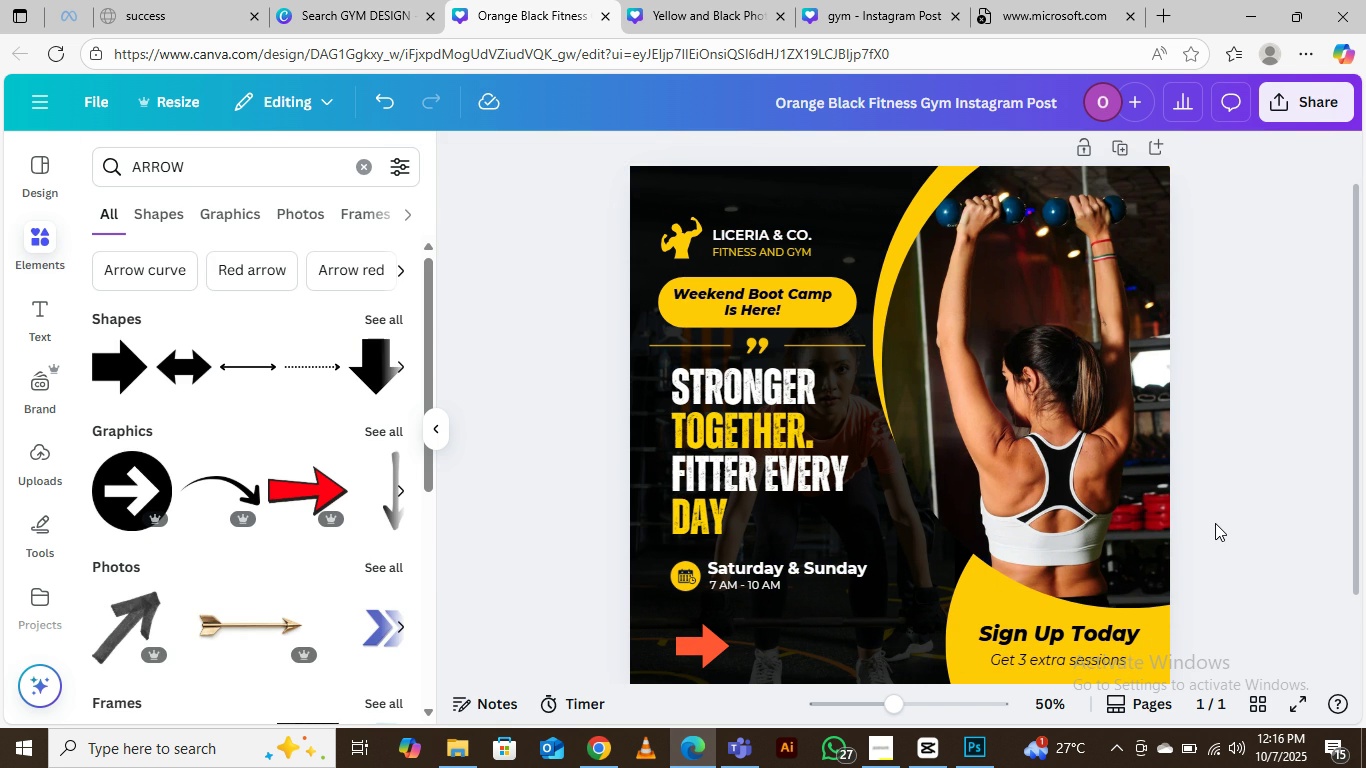 
left_click([716, 636])
 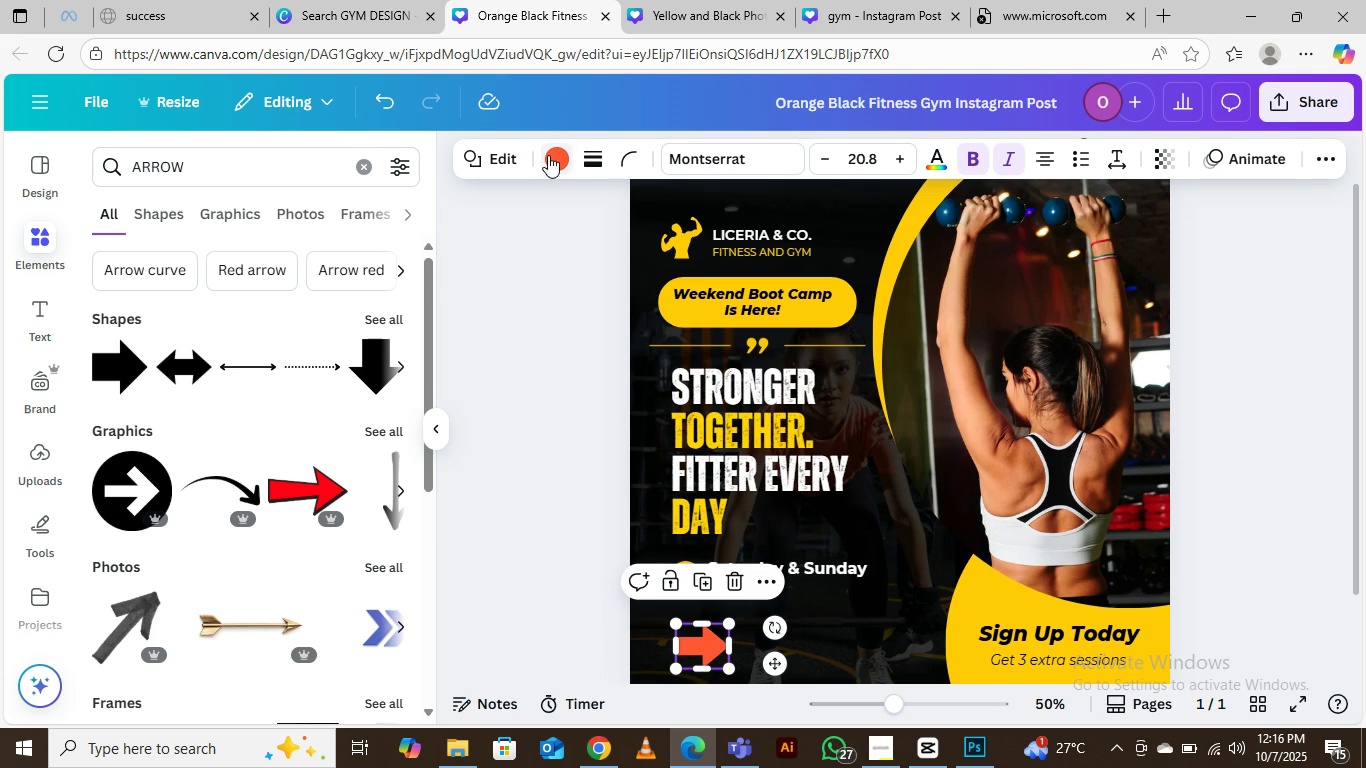 
left_click([548, 155])
 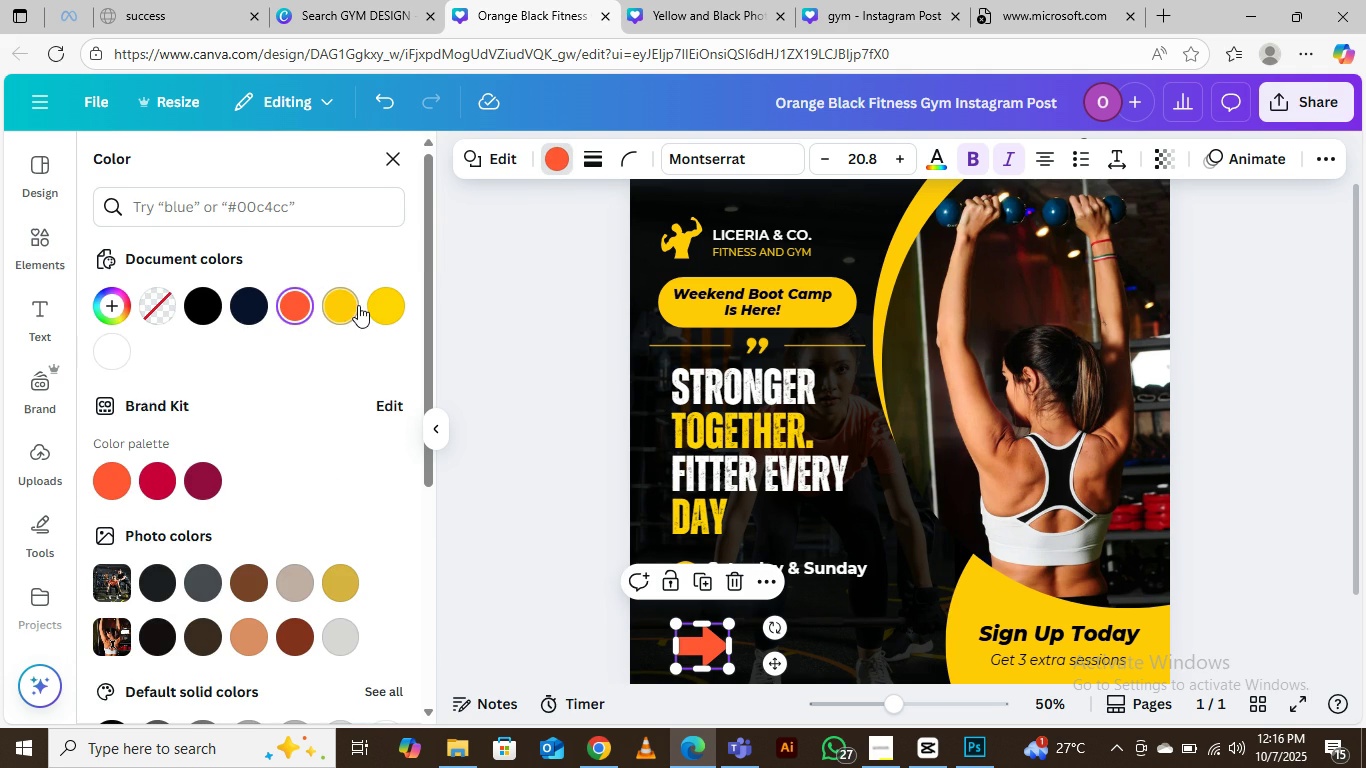 
left_click([344, 303])
 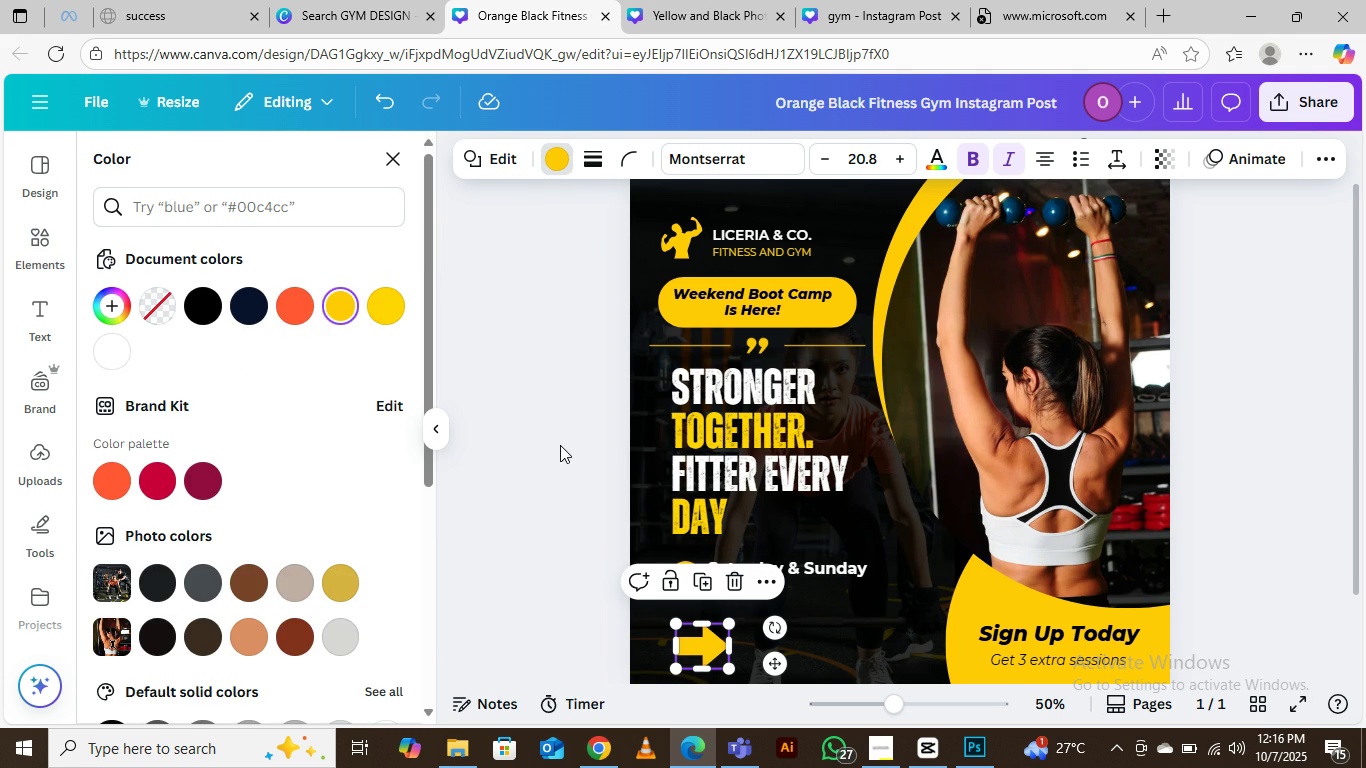 
left_click([550, 437])
 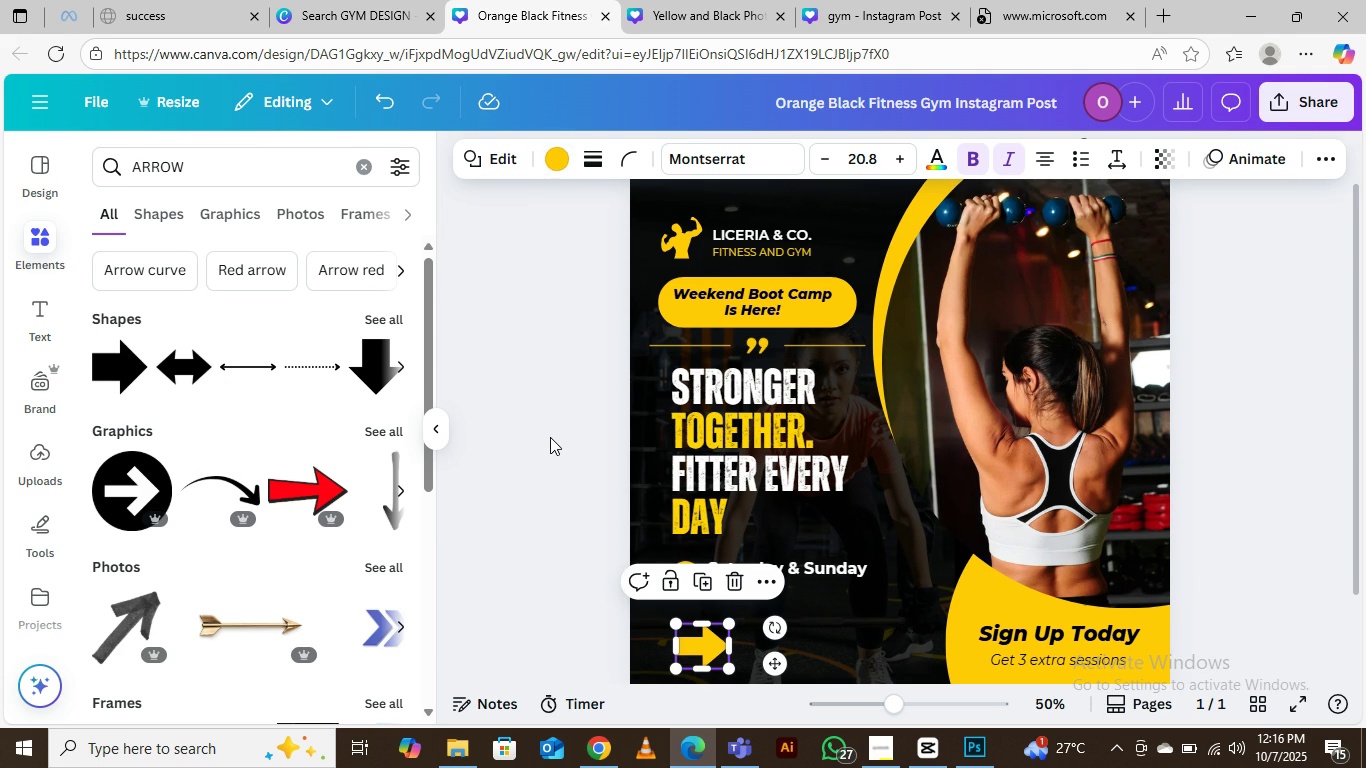 
left_click([550, 437])